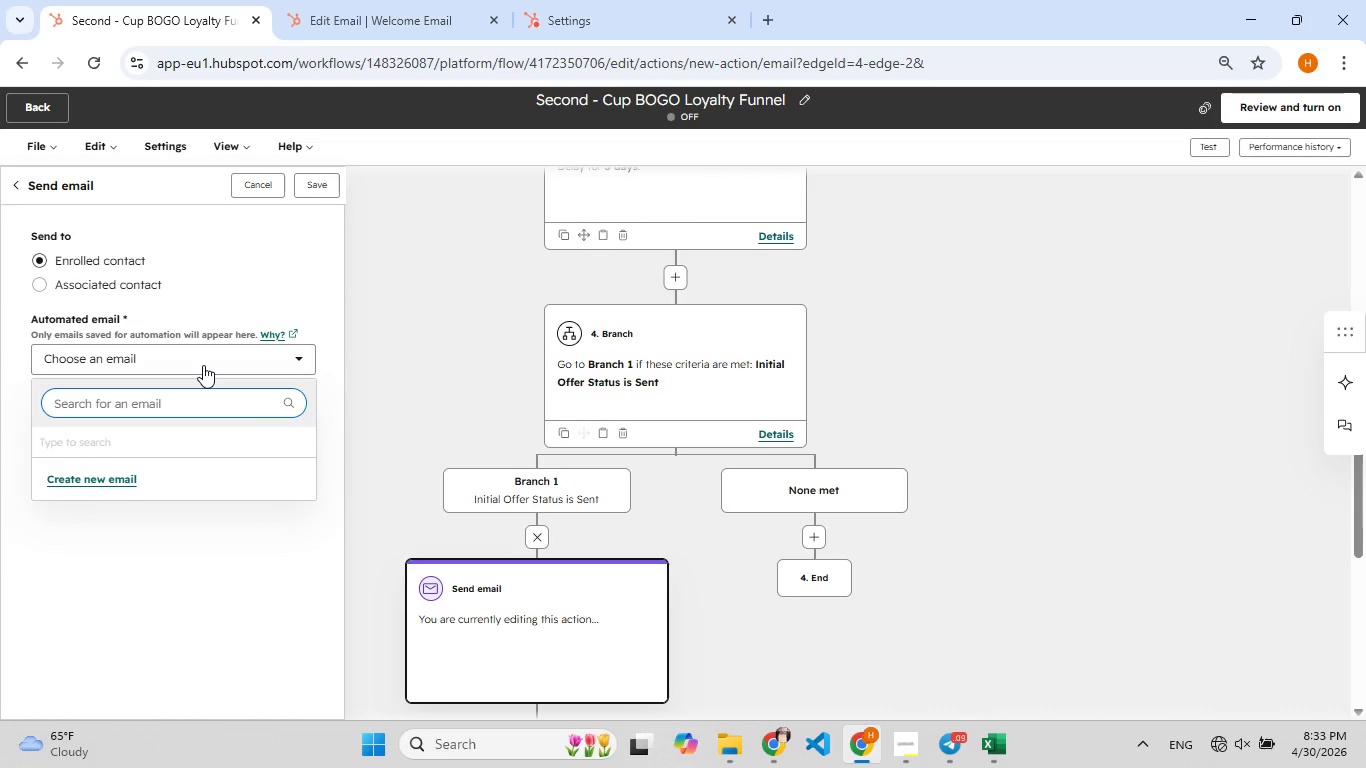 
left_click([103, 482])
 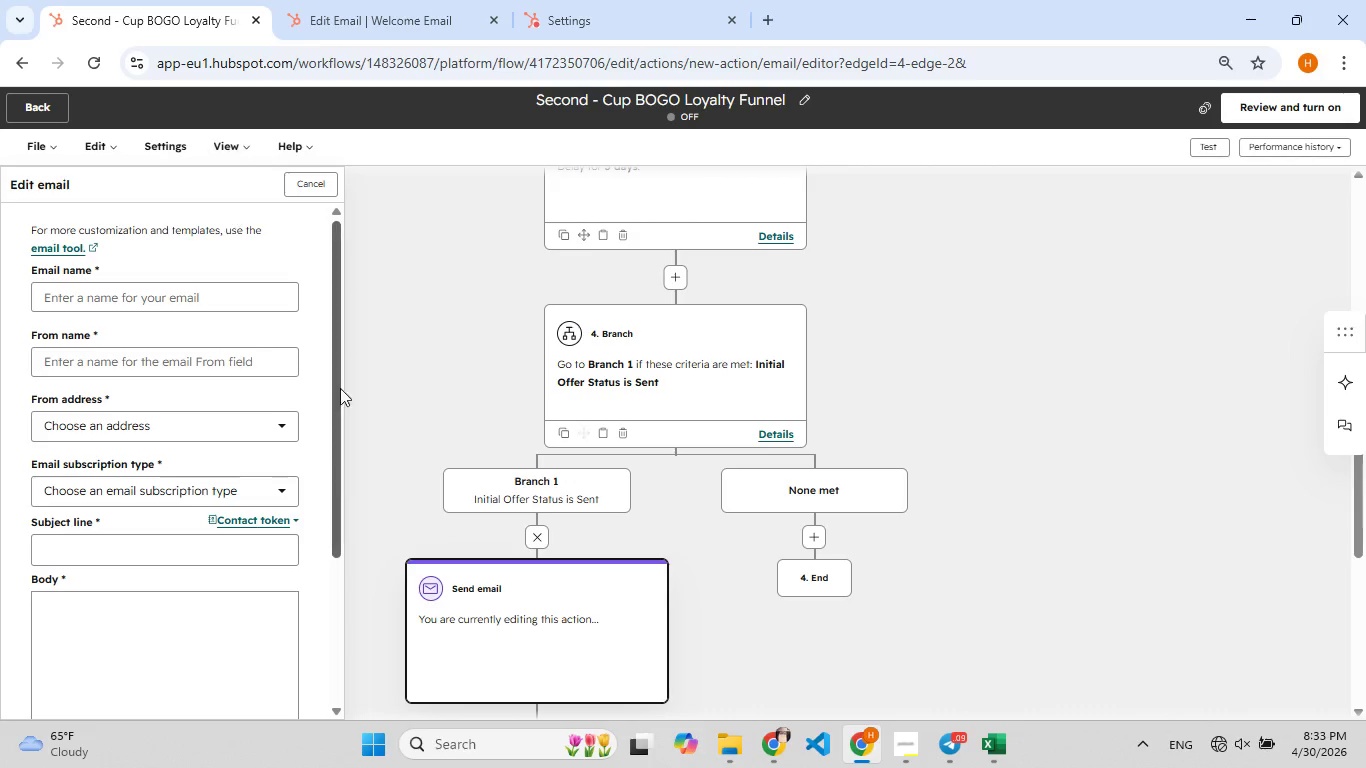 
scroll: coordinate [244, 293], scroll_direction: up, amount: 2.0
 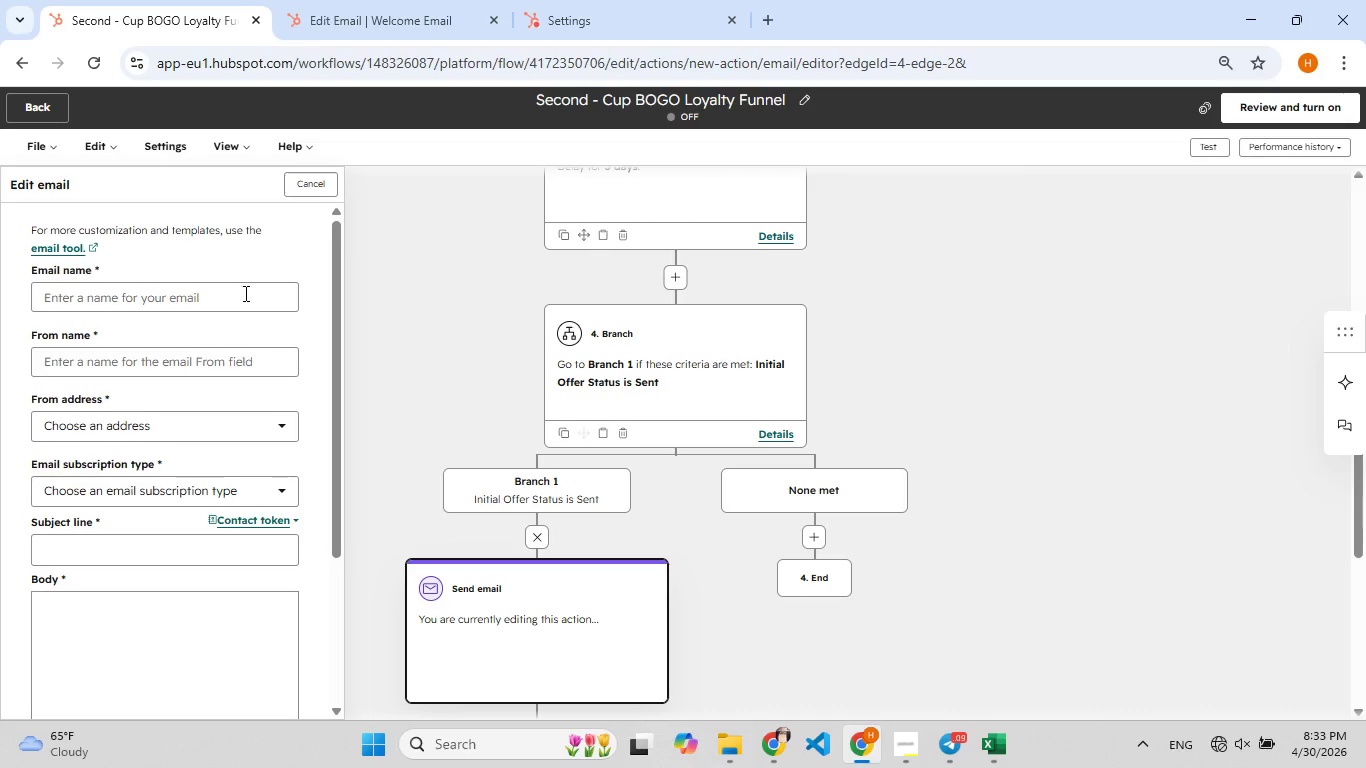 
scroll: coordinate [244, 293], scroll_direction: down, amount: 1.0
 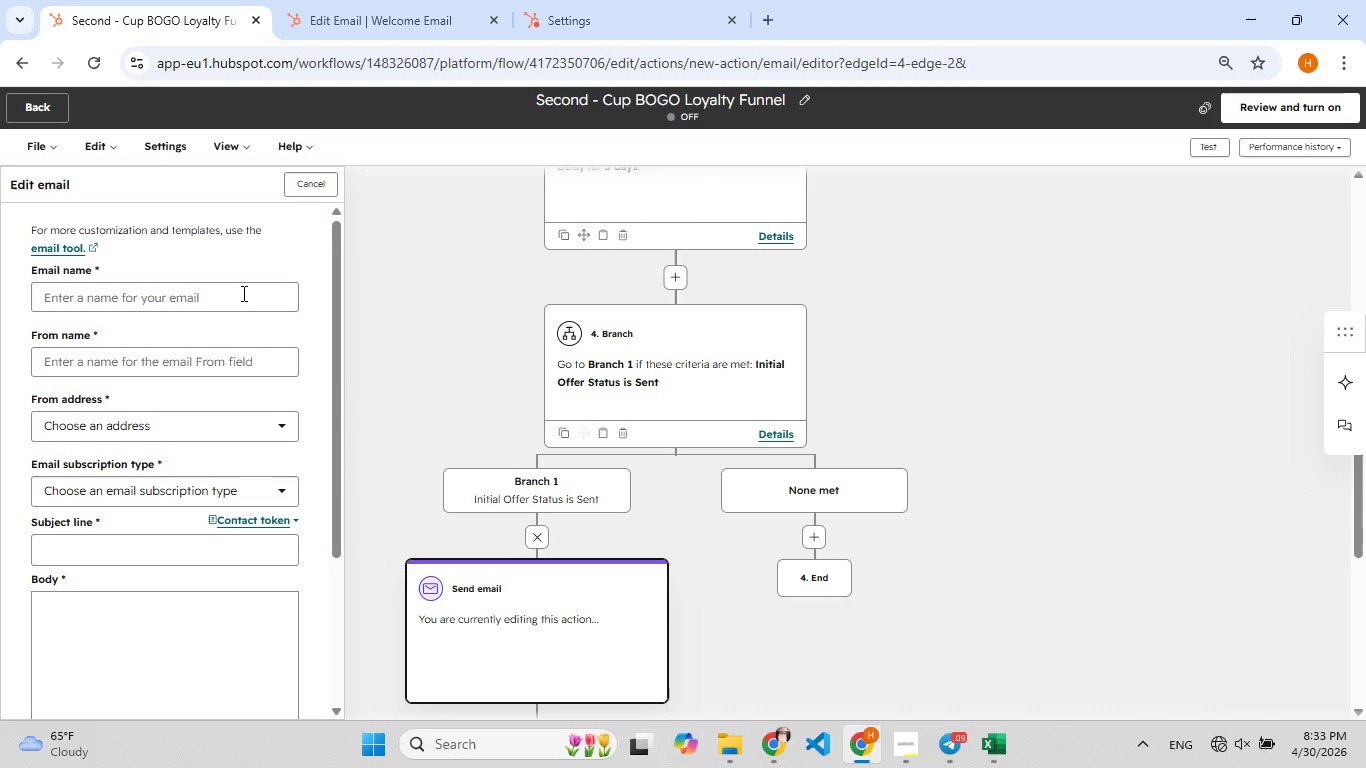 
scroll: coordinate [242, 293], scroll_direction: up, amount: 5.0
 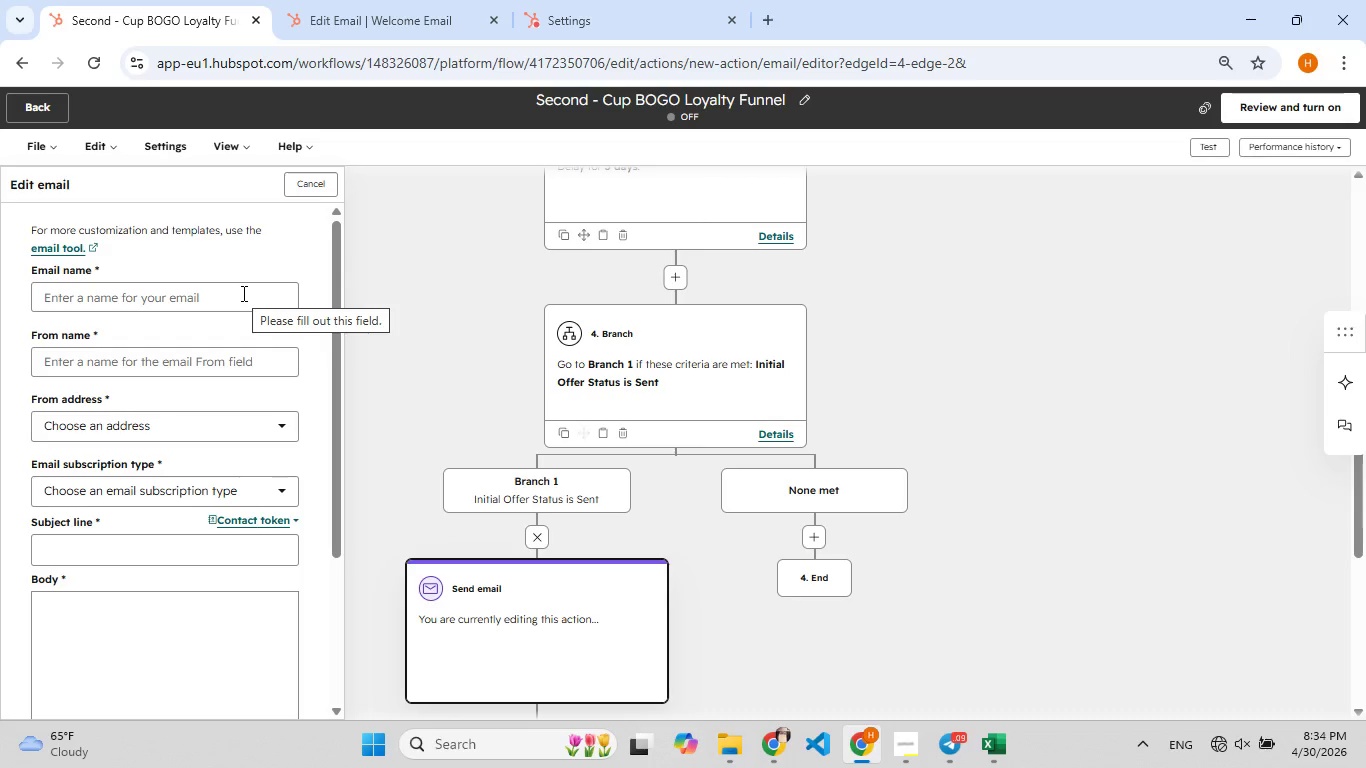 
wait(10.99)
 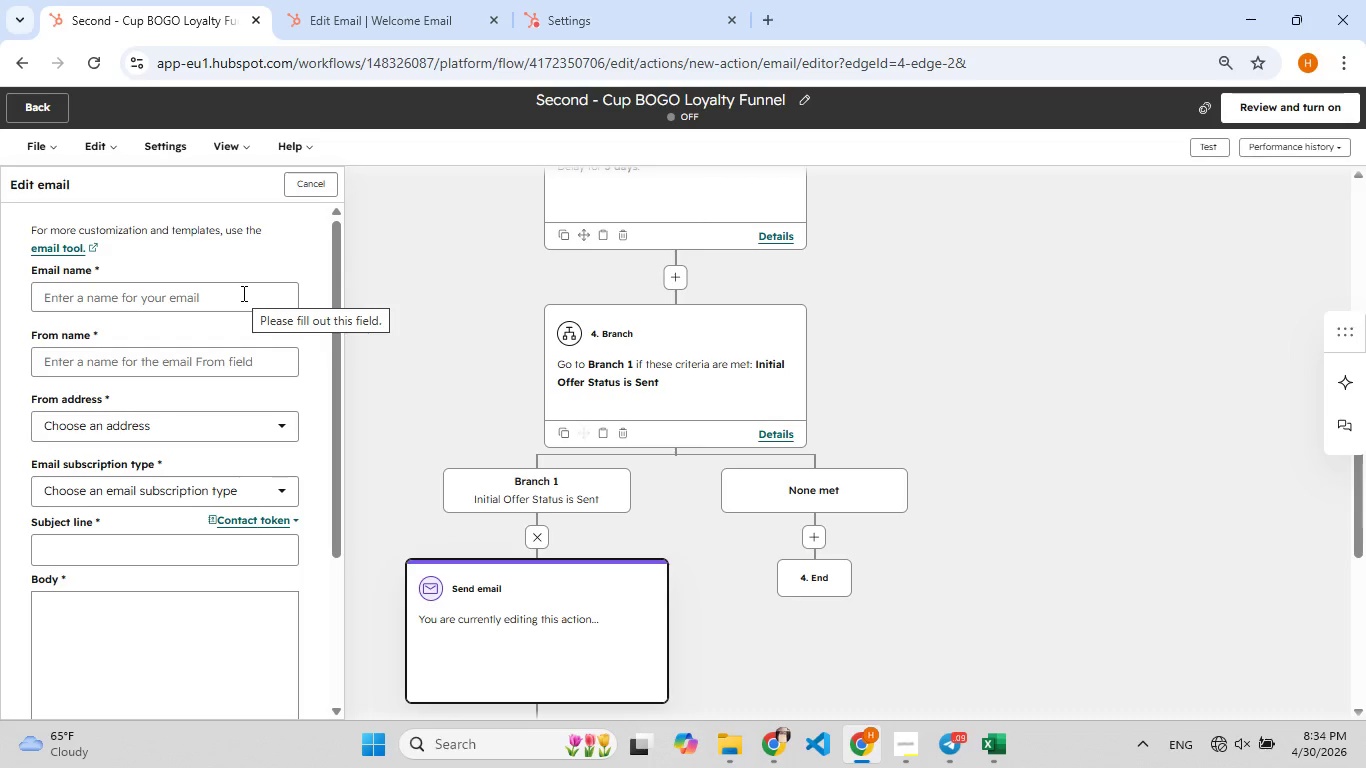 
left_click([48, 250])
 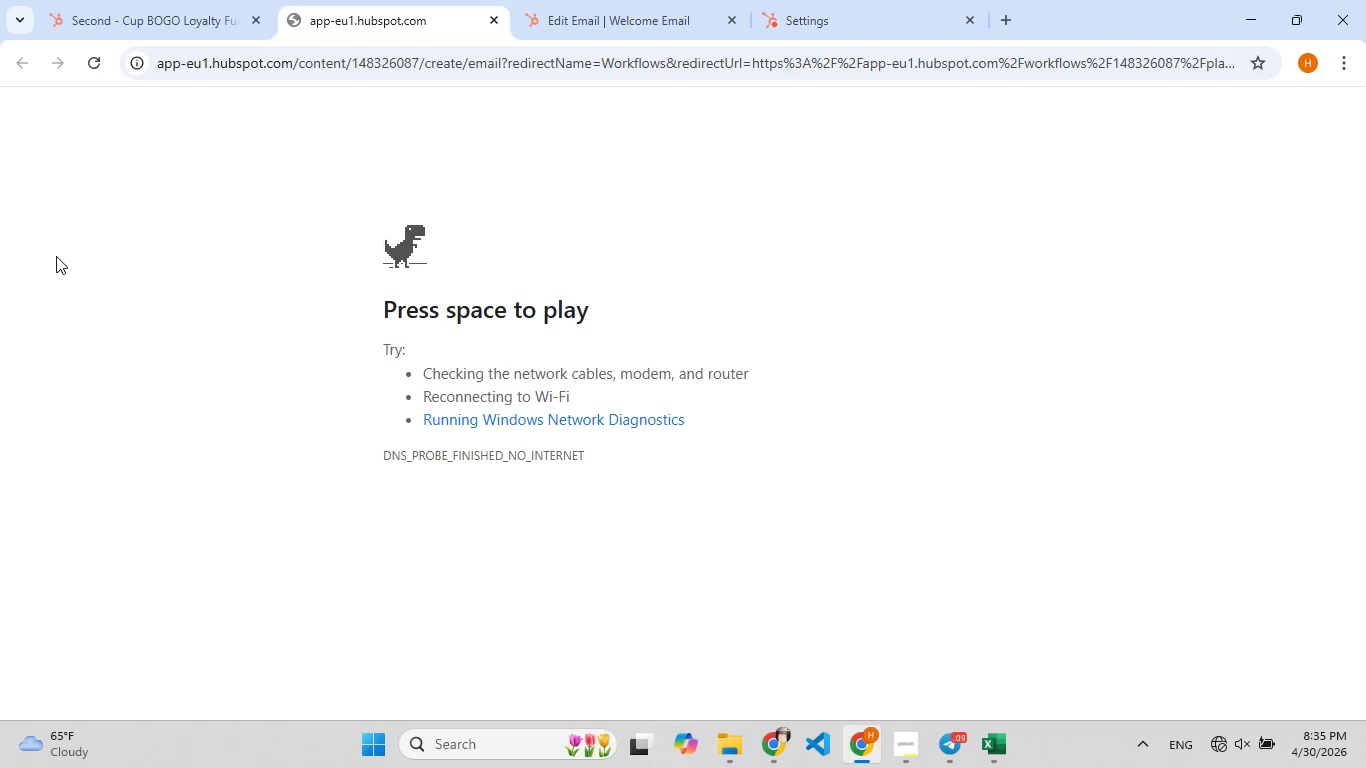 
wait(115.67)
 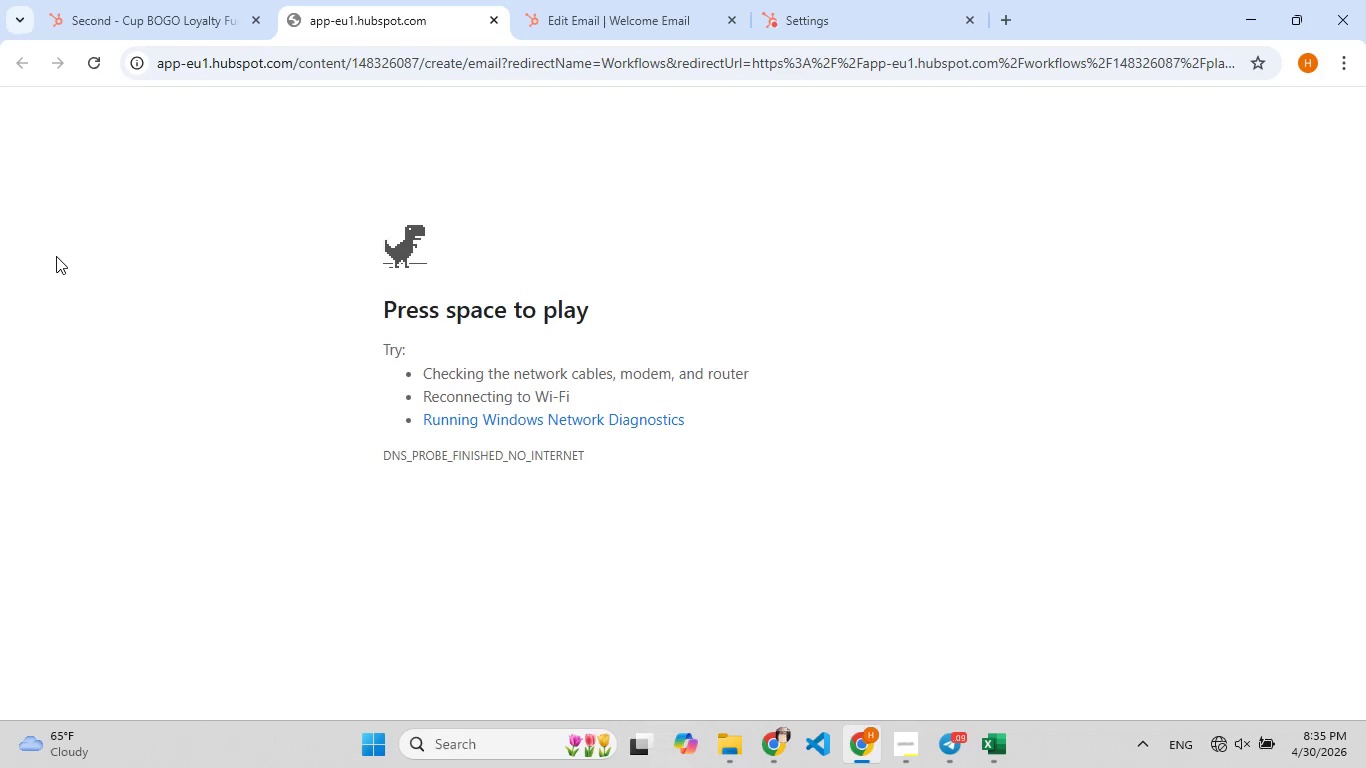 
left_click([917, 744])